 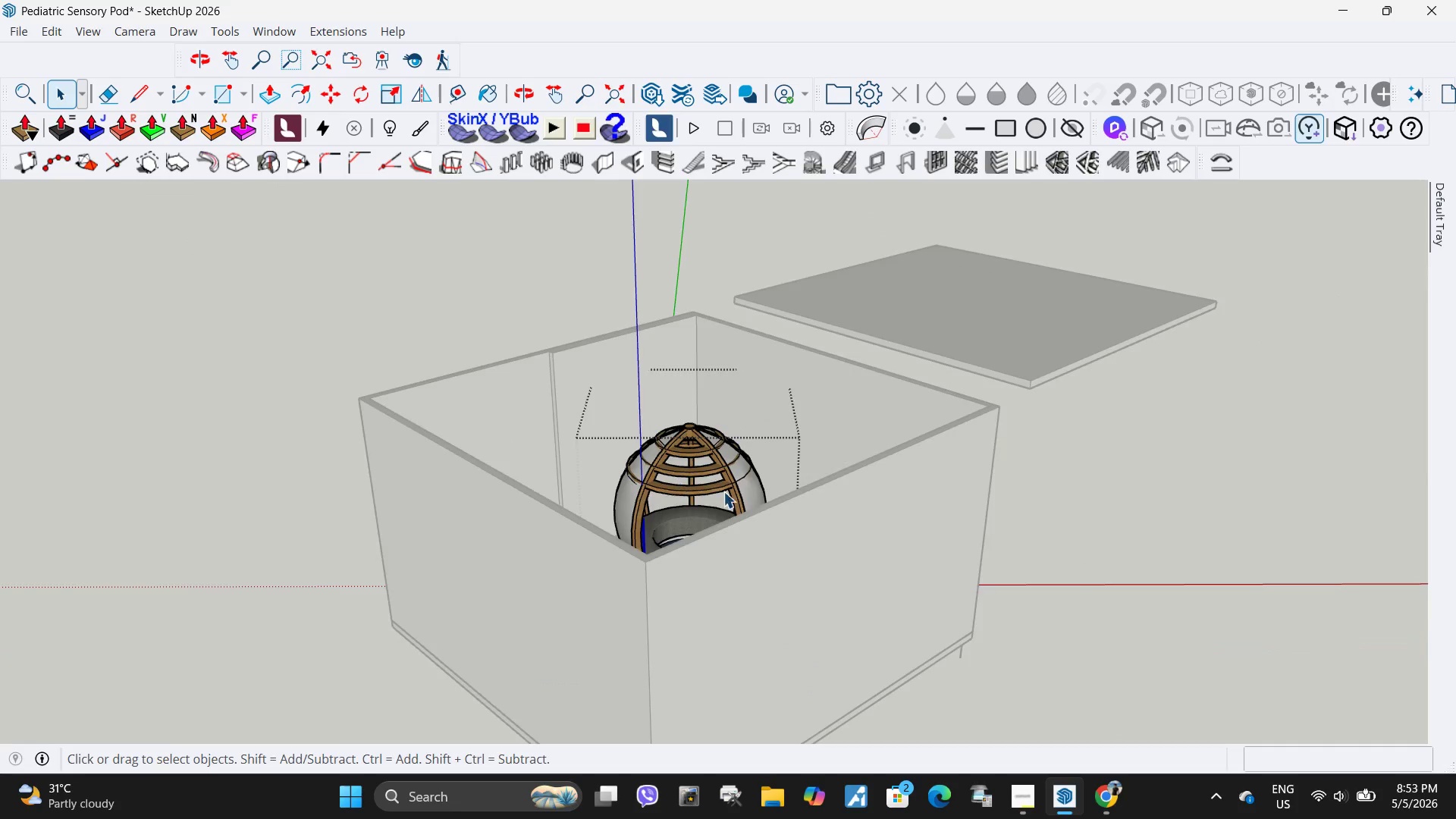 
key(Escape)
 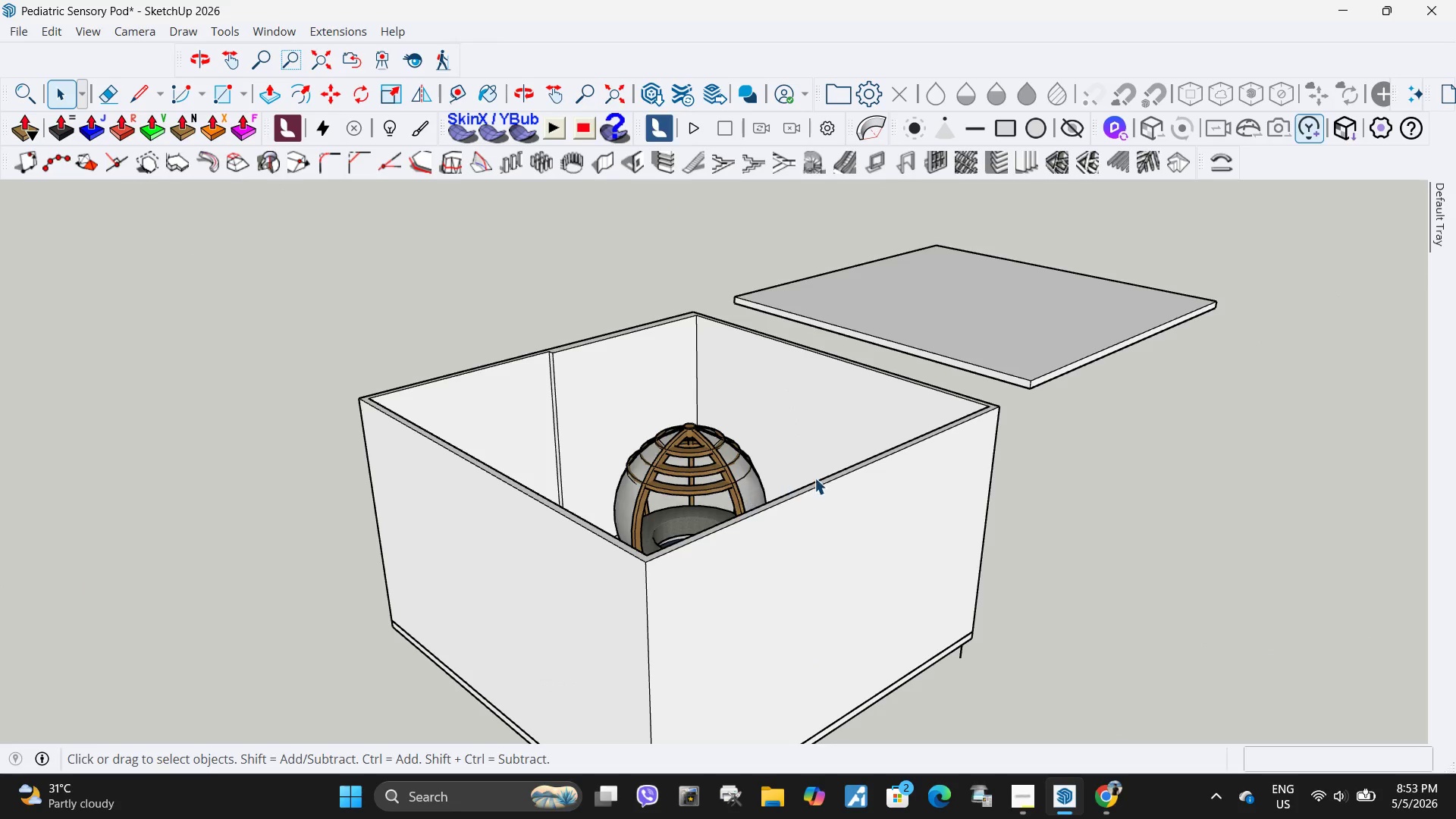 
key(Escape)
 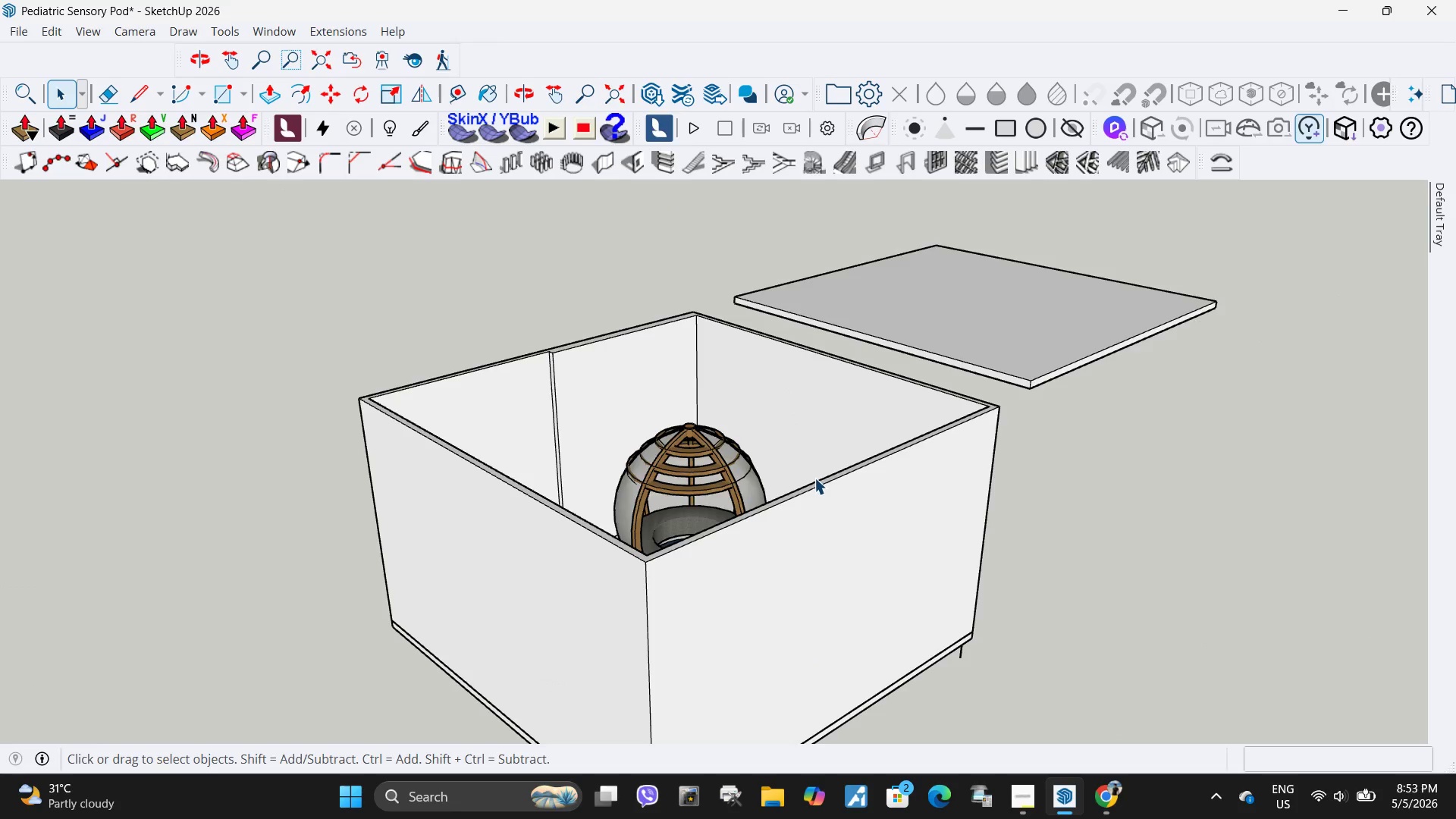 
scroll: coordinate [814, 478], scroll_direction: down, amount: 24.0
 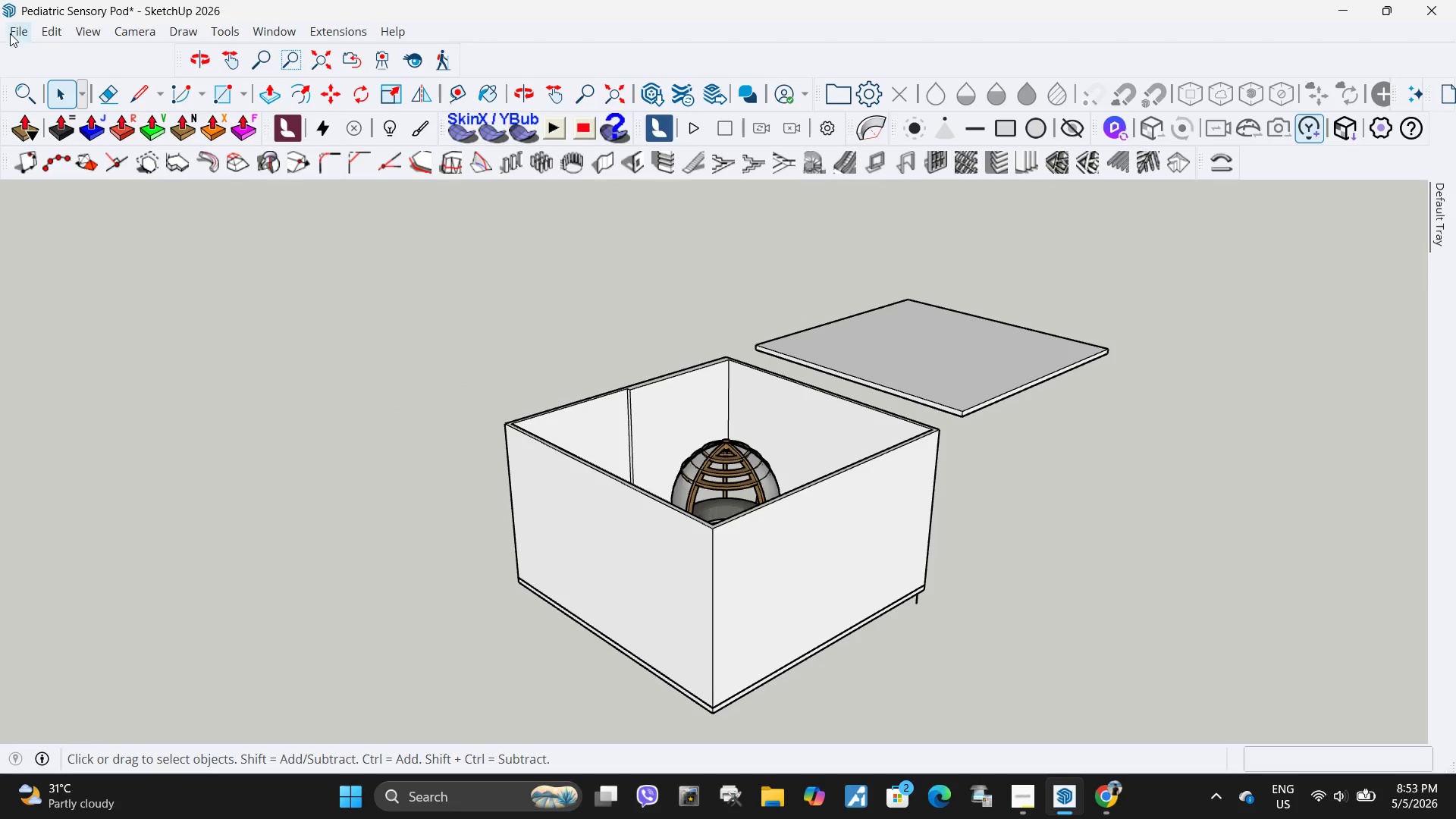 
left_click([11, 33])
 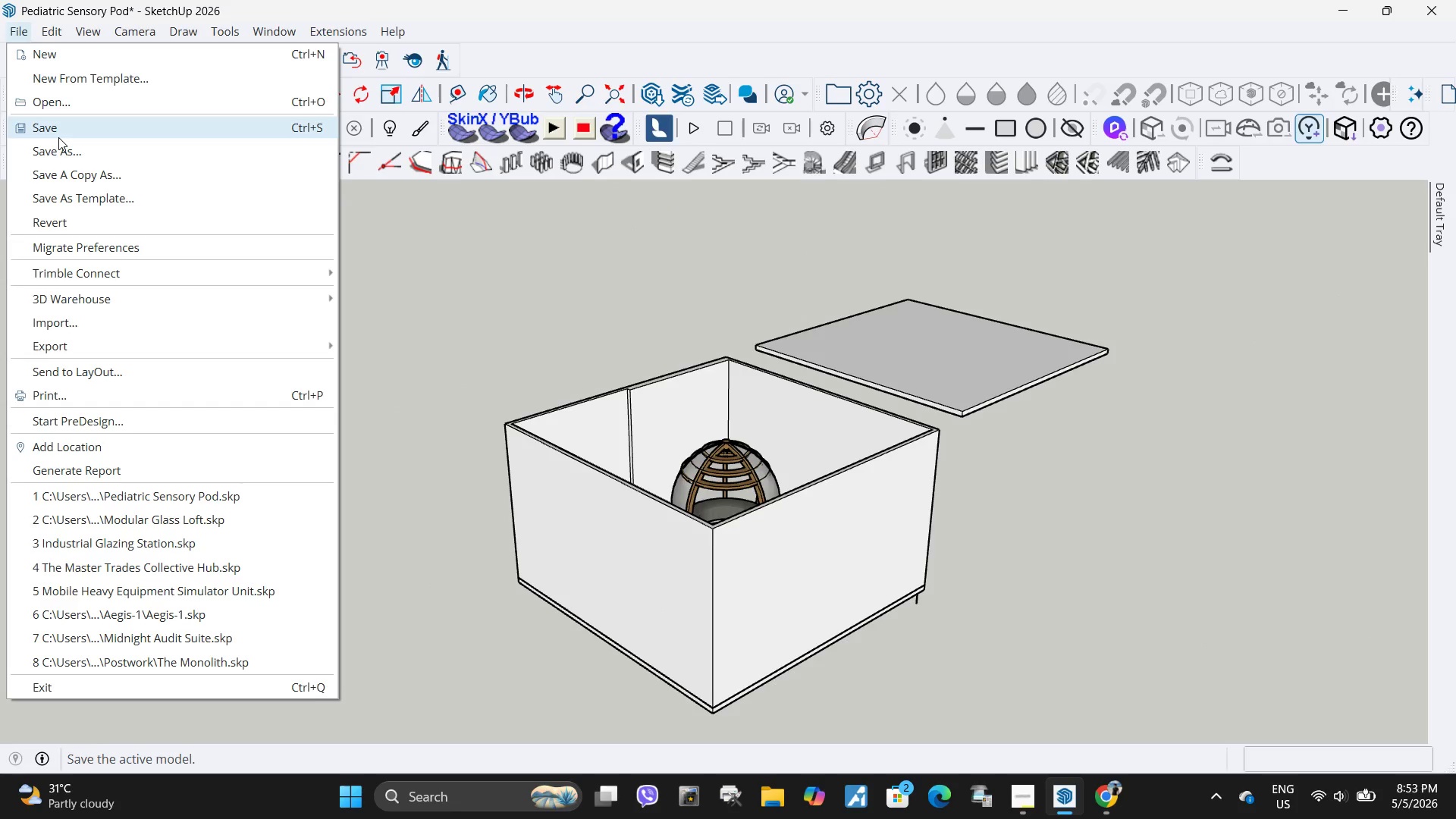 
left_click([58, 137])
 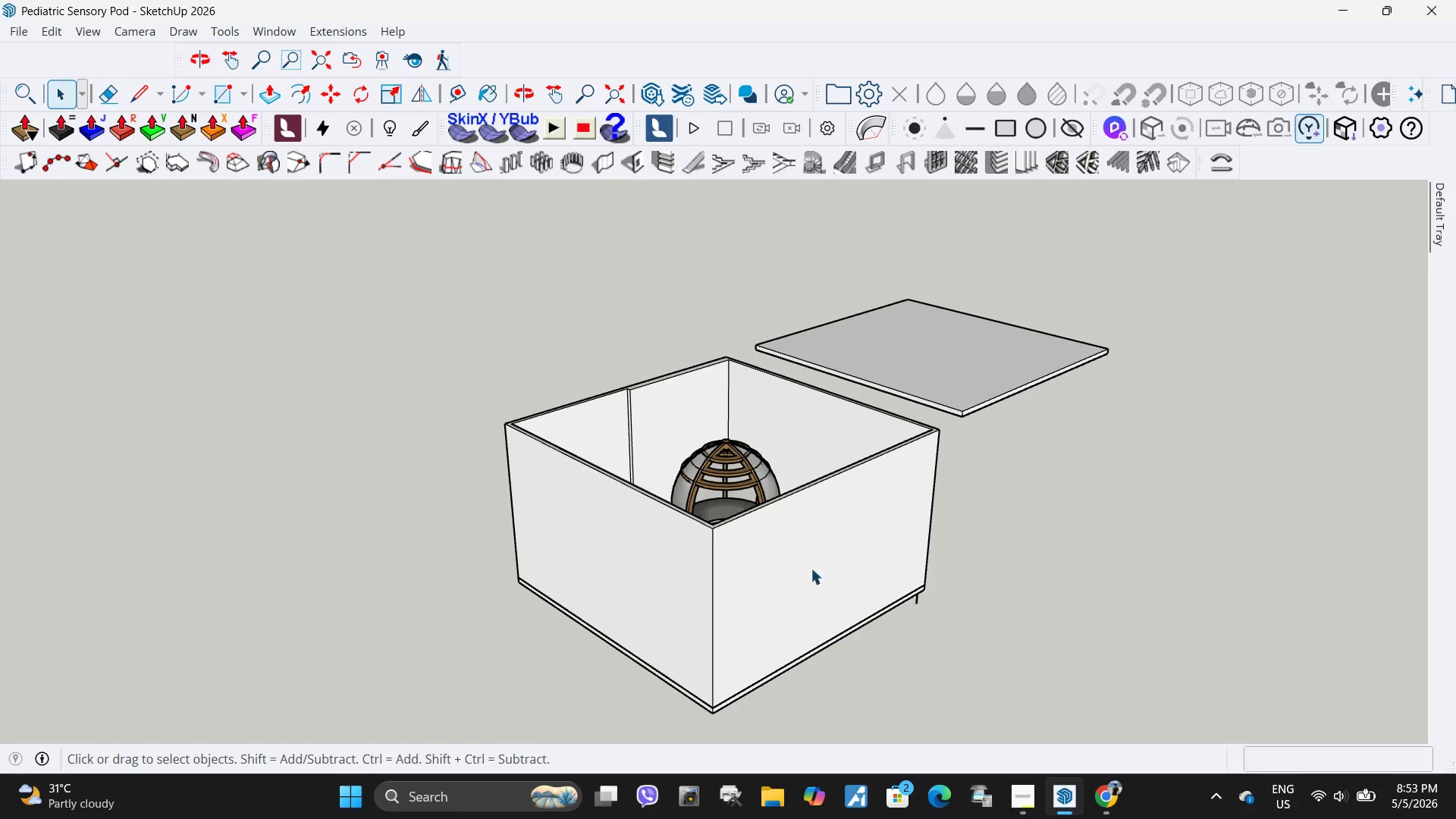 
scroll: coordinate [910, 602], scroll_direction: up, amount: 9.0
 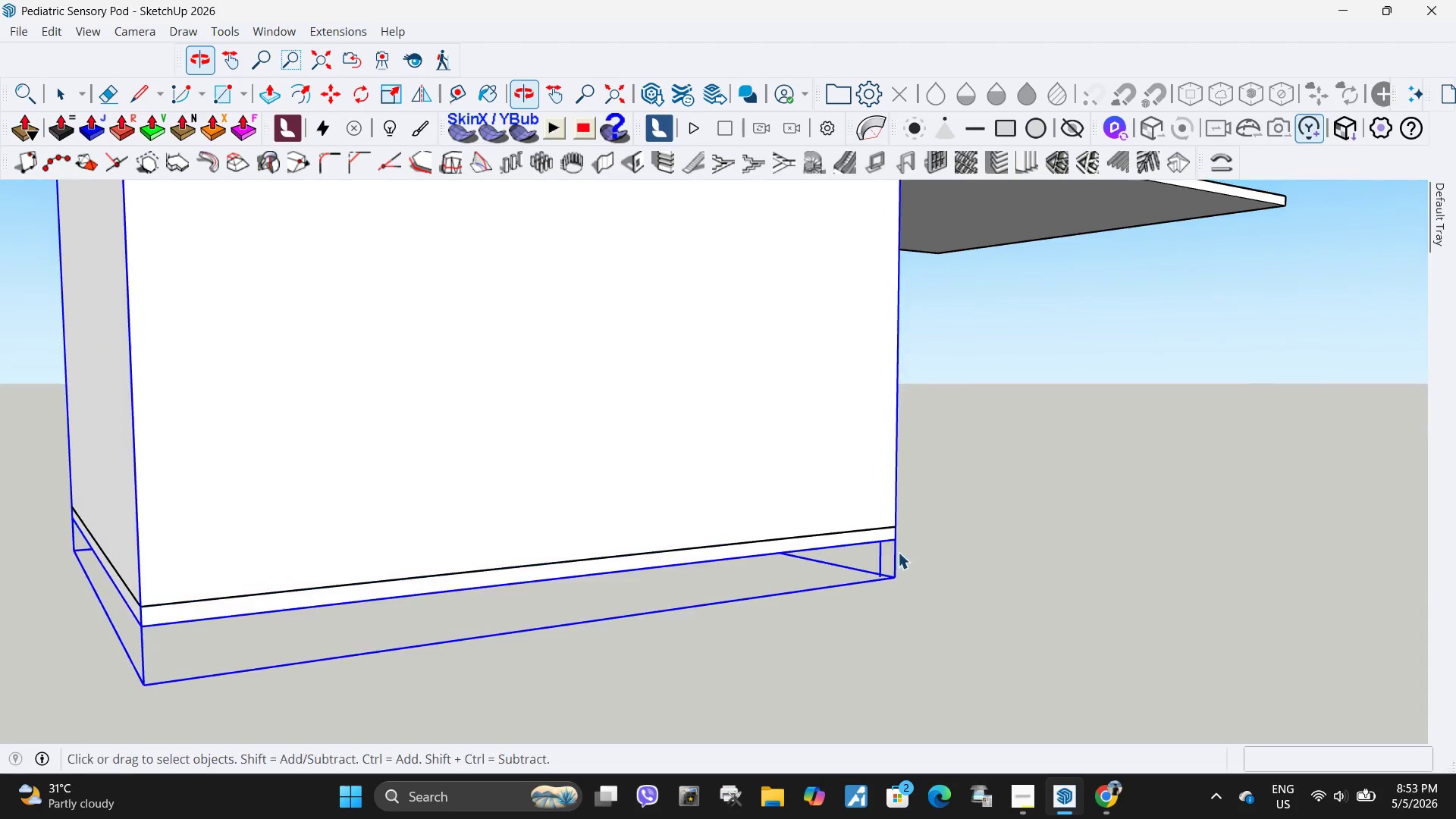 
double_click([880, 563])
 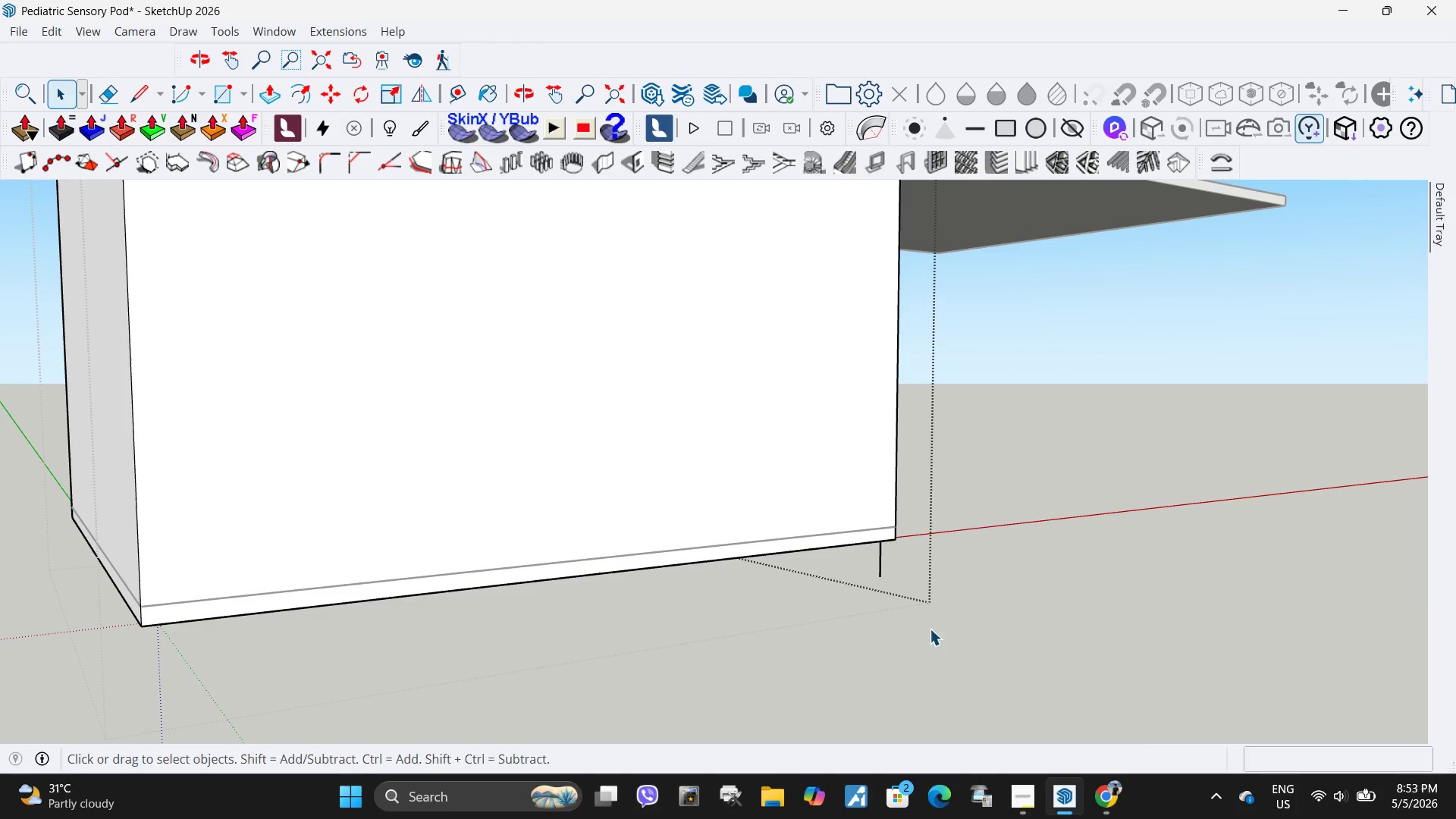 
left_click_drag(start_coordinate=[930, 629], to_coordinate=[847, 569])
 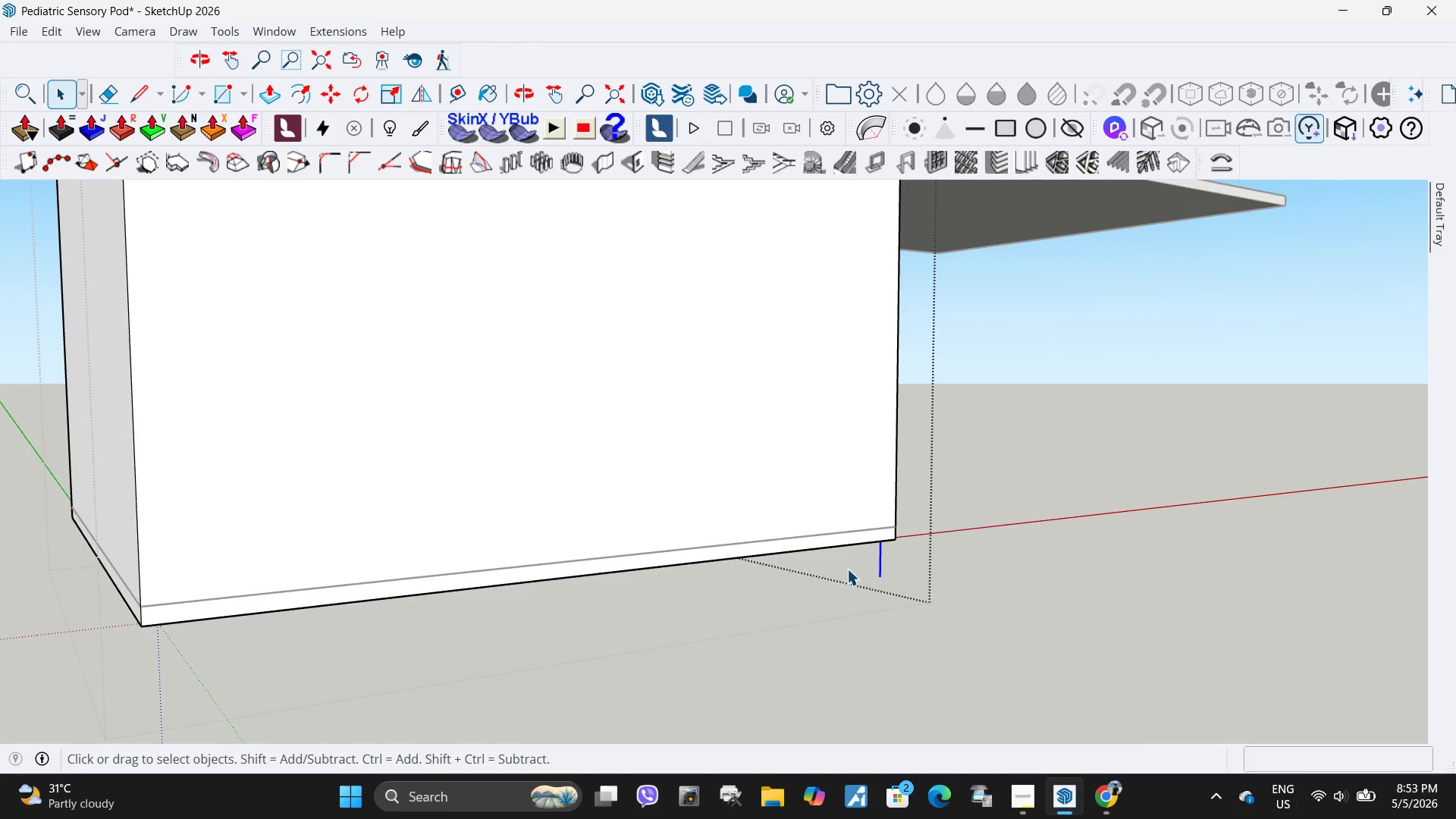 
key(Delete)
 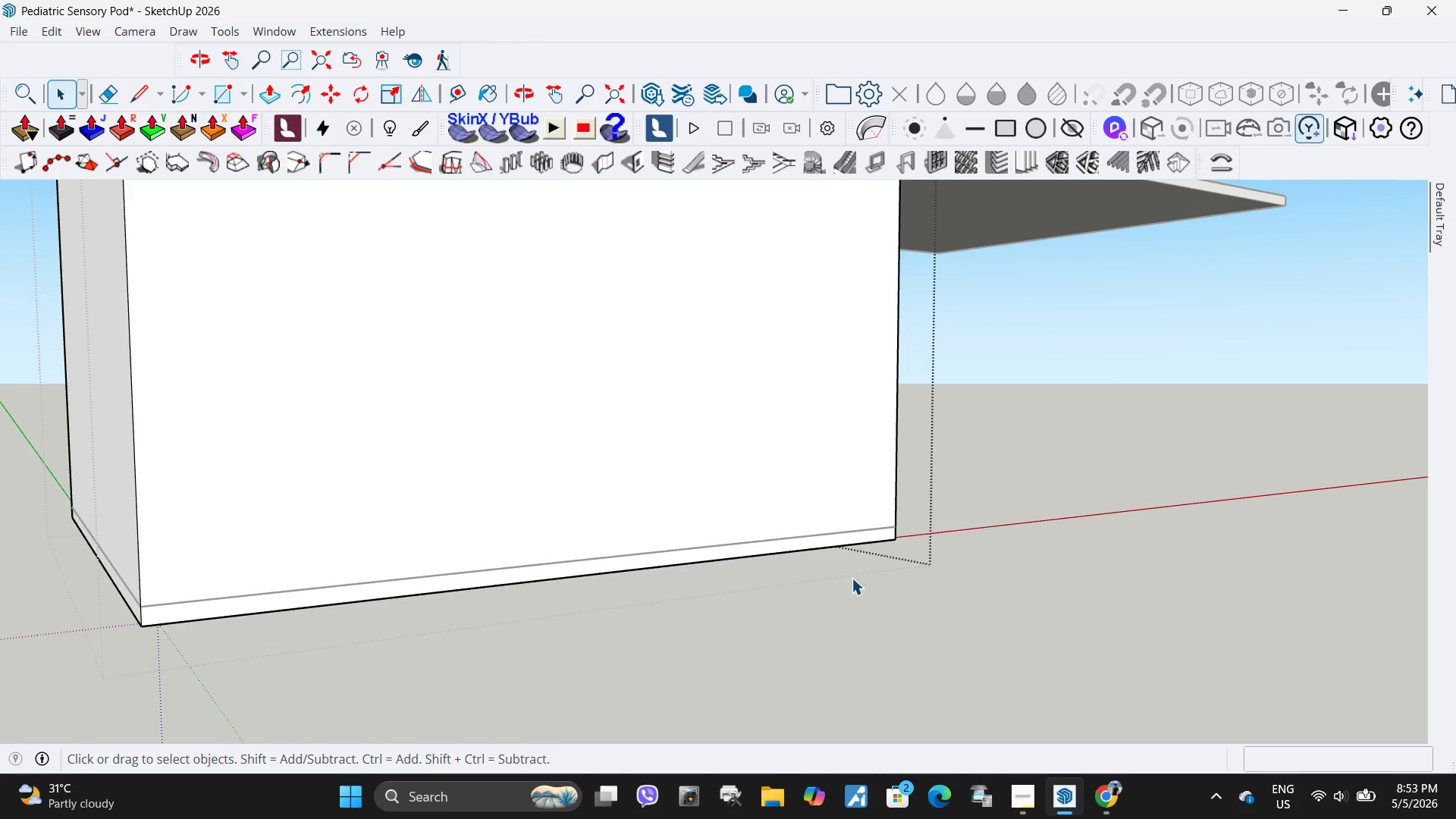 
key(Escape)
 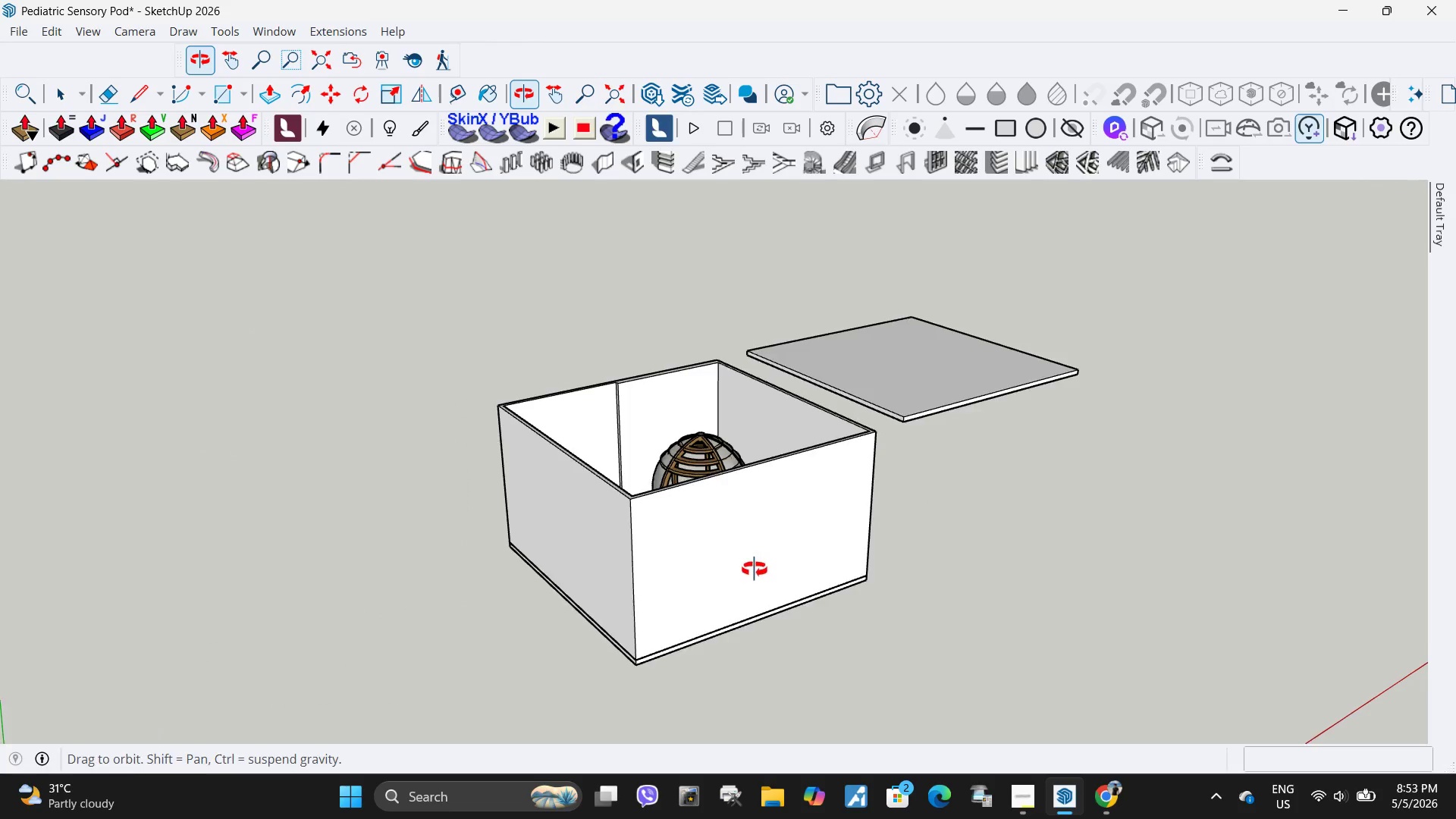 
scroll: coordinate [857, 560], scroll_direction: down, amount: 11.0
 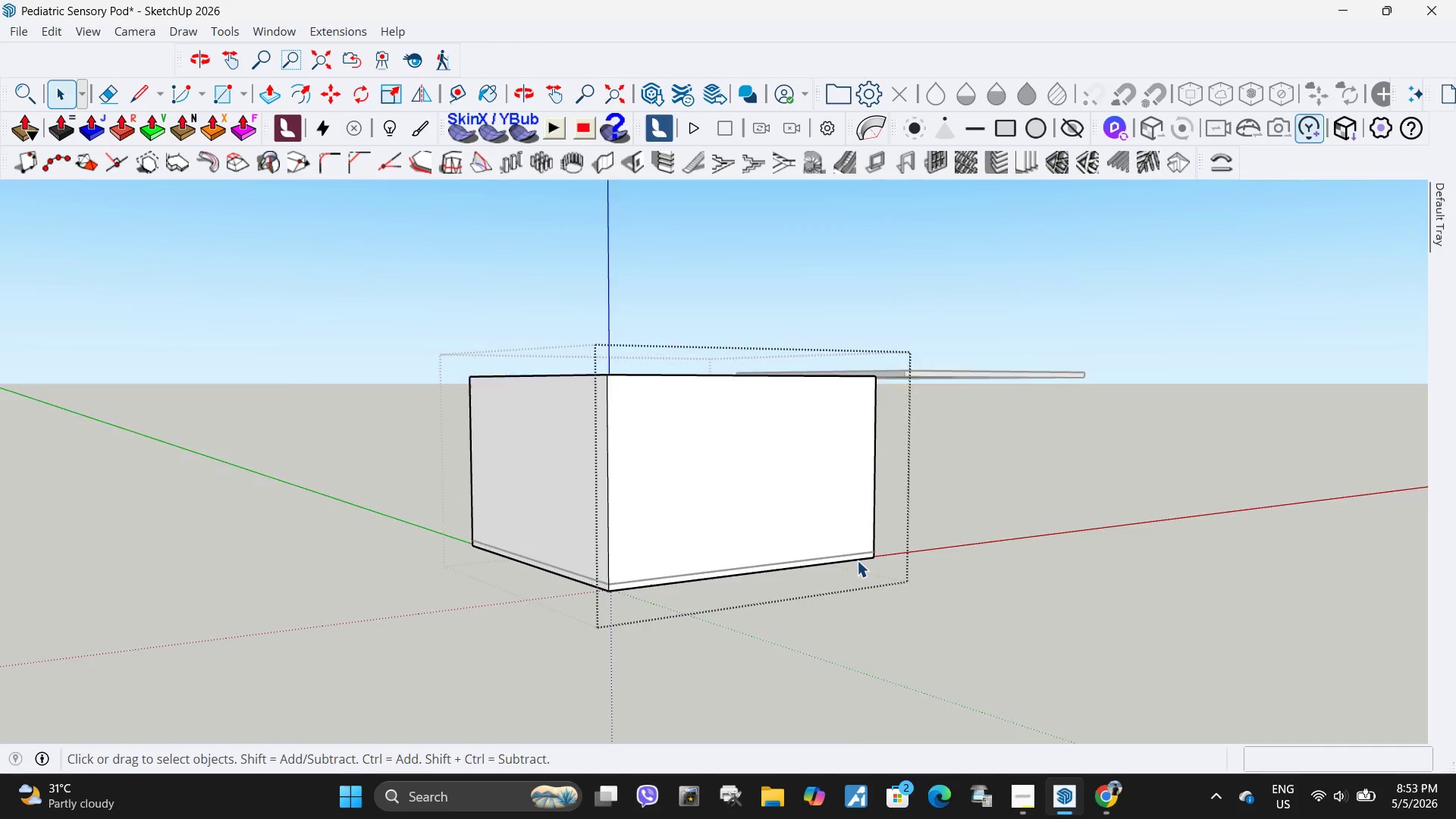 
scroll: coordinate [755, 510], scroll_direction: up, amount: 9.0
 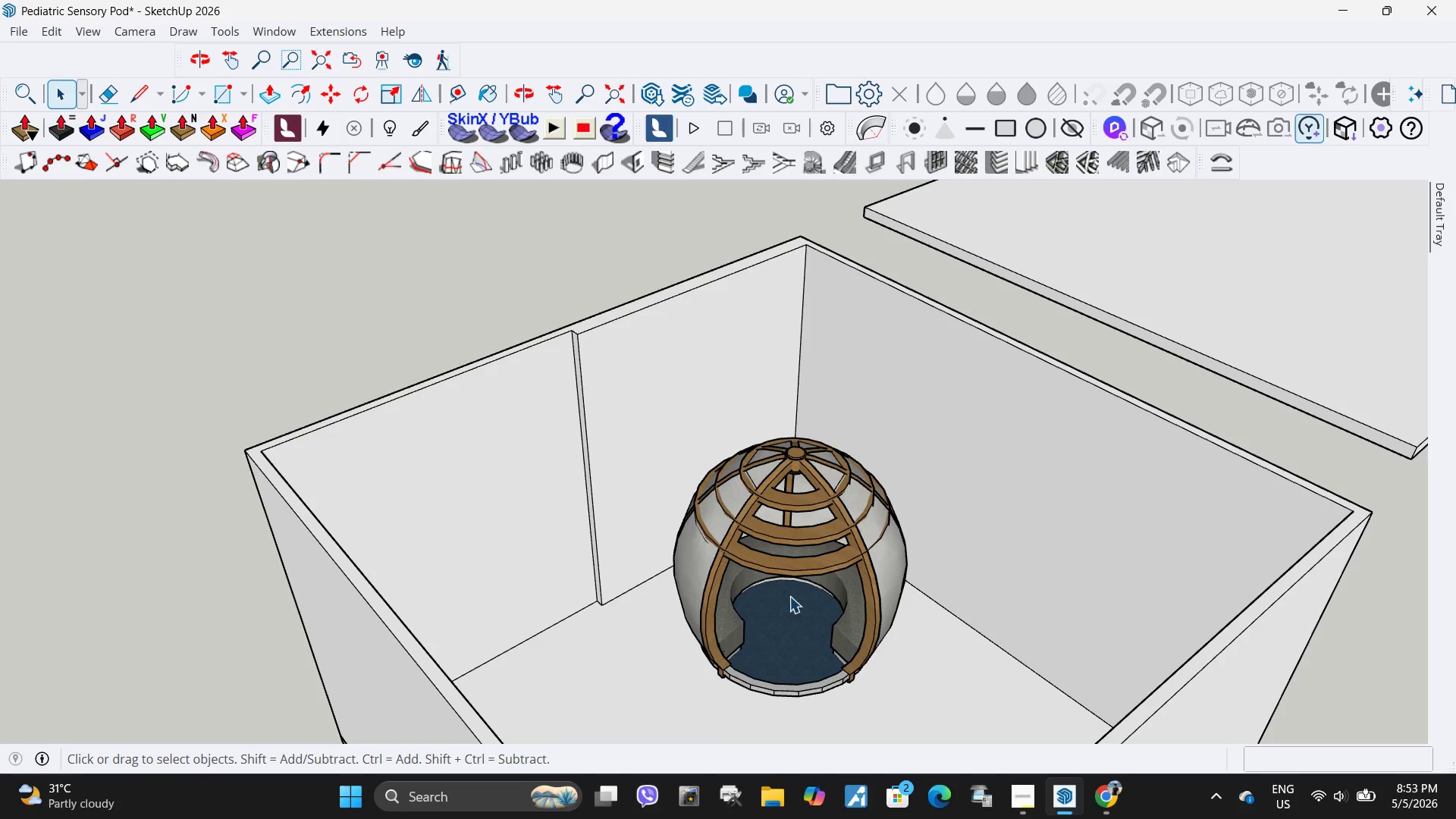 
left_click([1023, 795])